 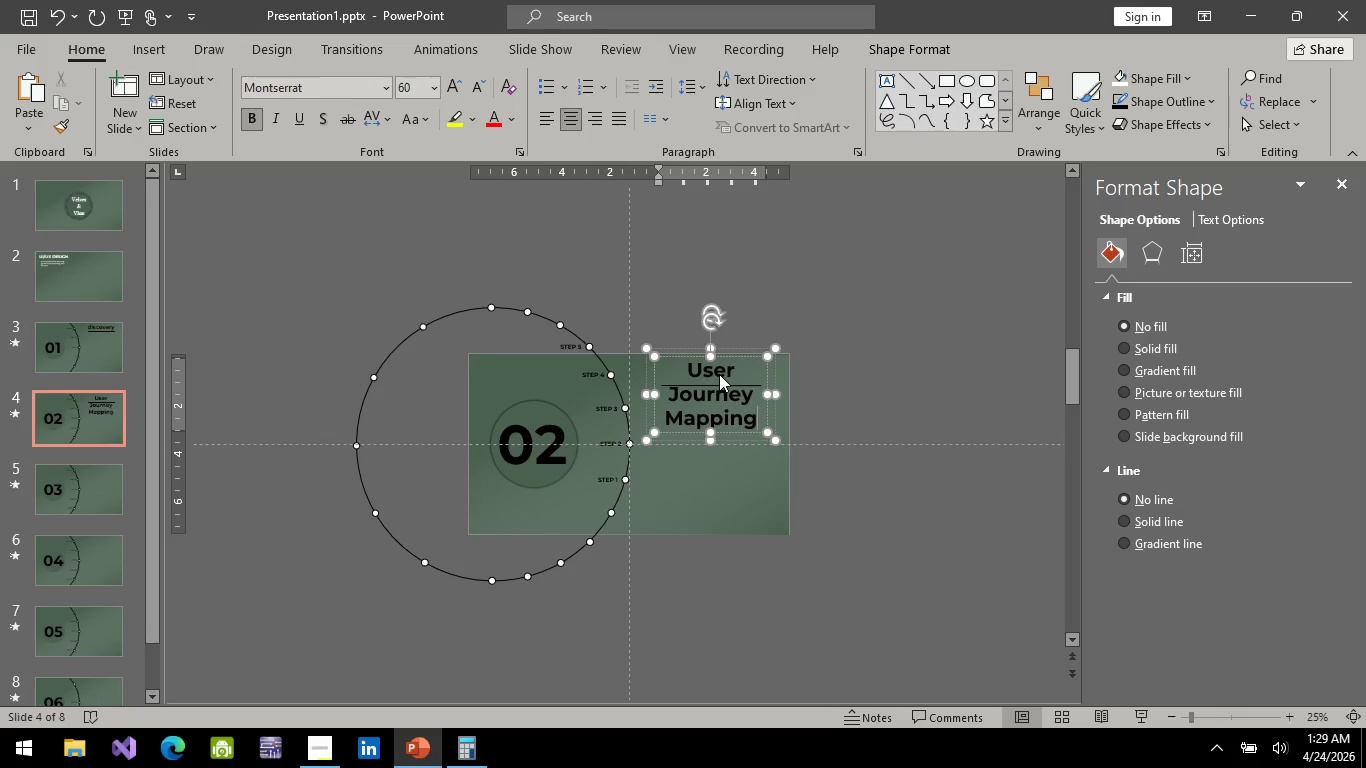 
key(Control+A)
 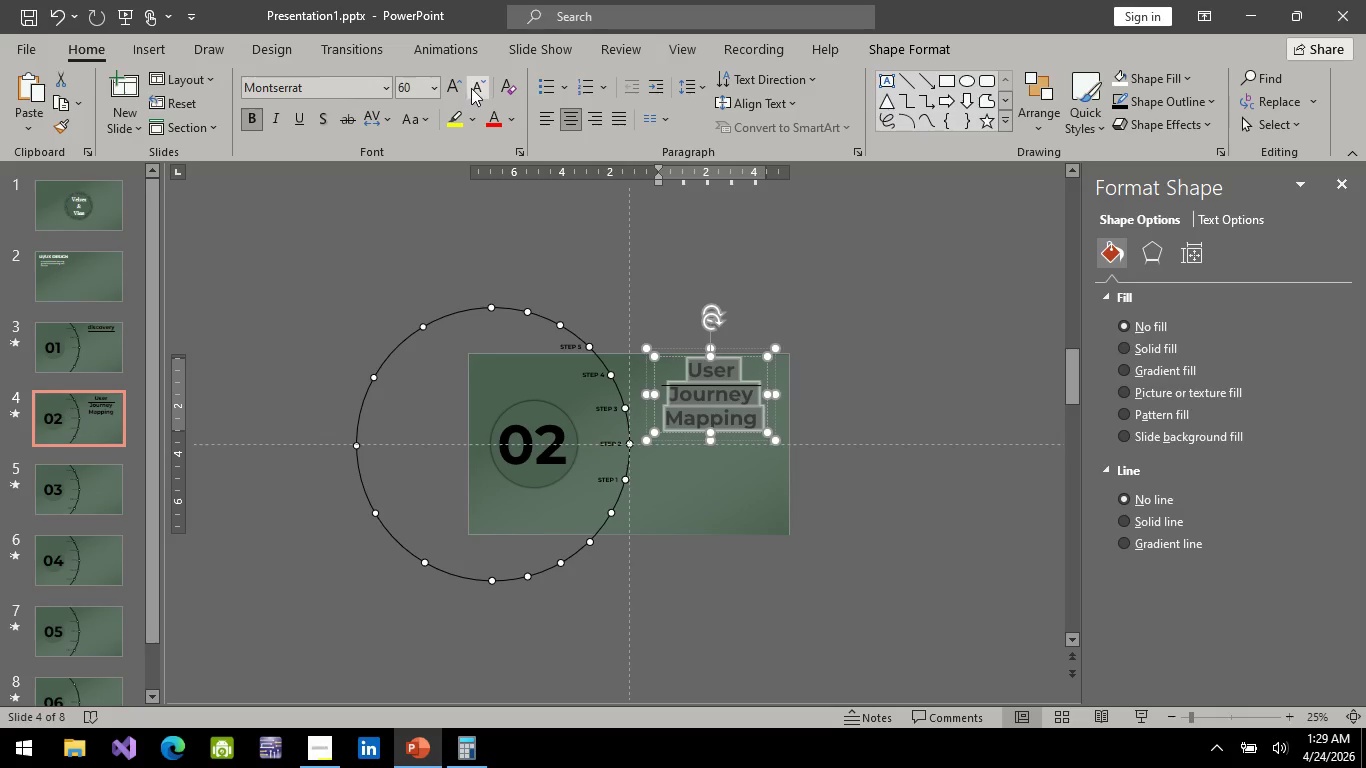 
double_click([475, 86])
 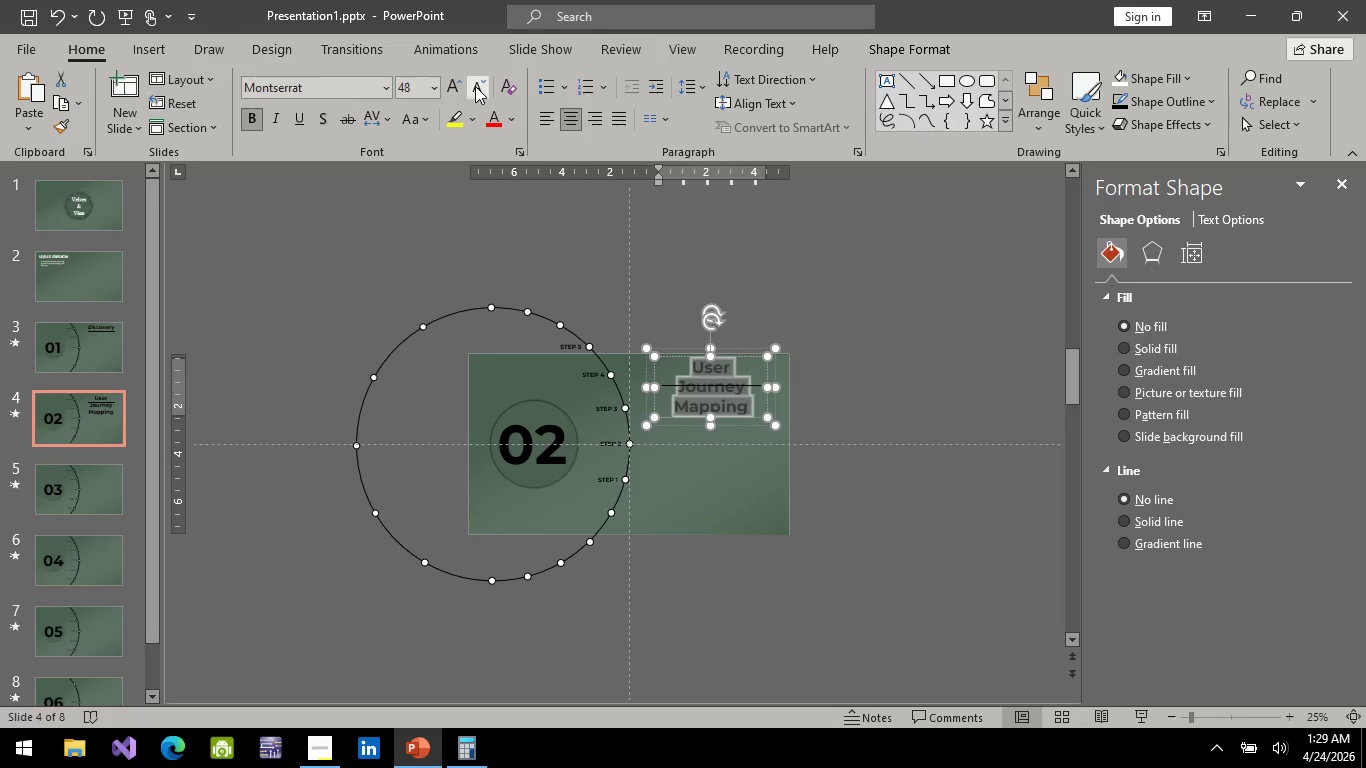 
triple_click([475, 86])
 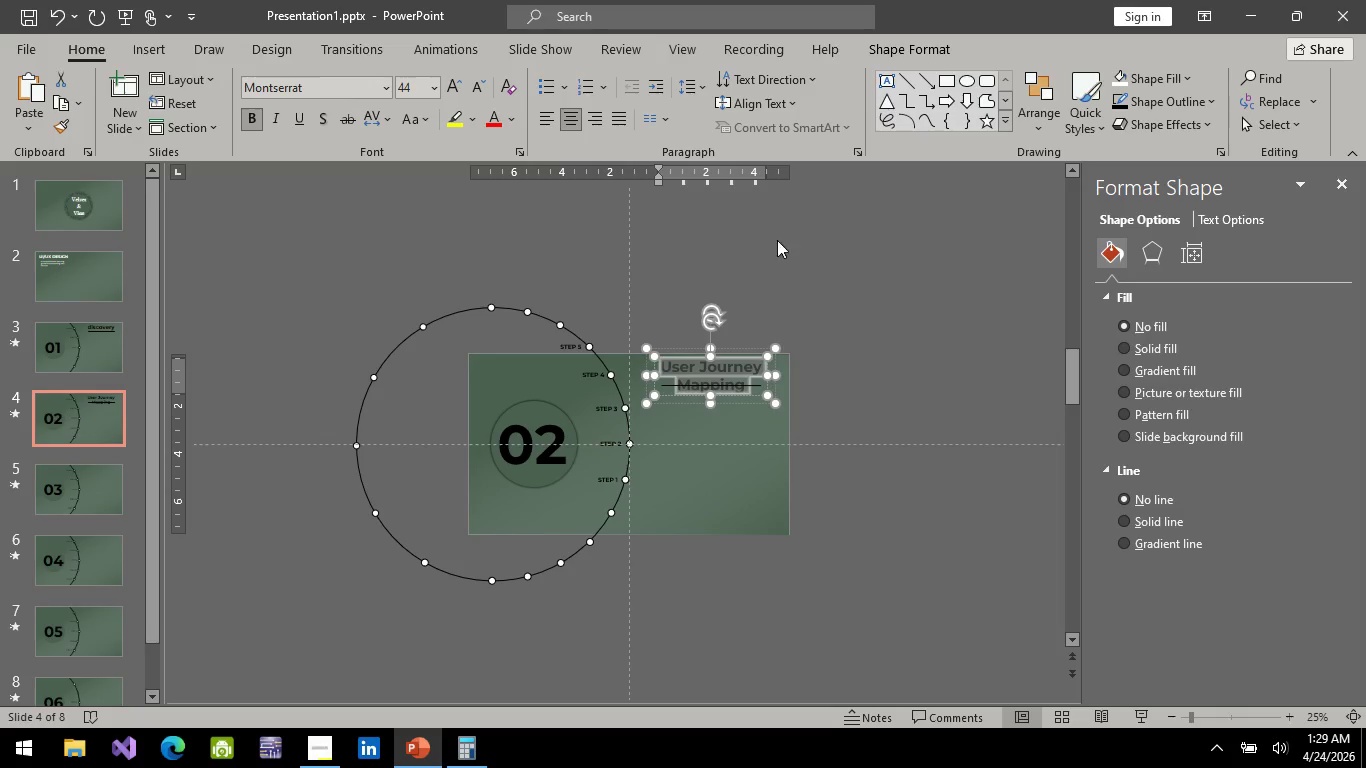 
hold_key(key=ControlLeft, duration=0.62)
scroll: coordinate [825, 353], scroll_direction: up, amount: 5.0
 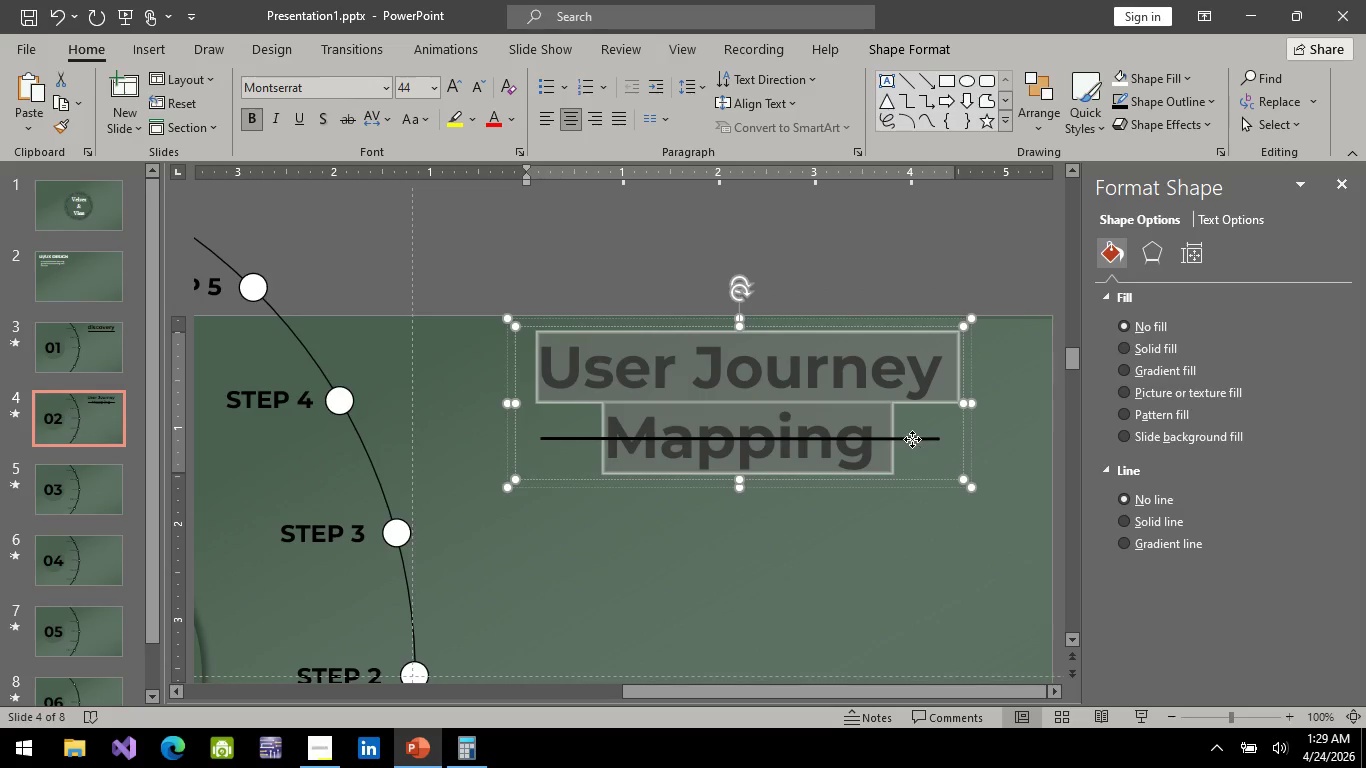 
left_click([912, 439])
 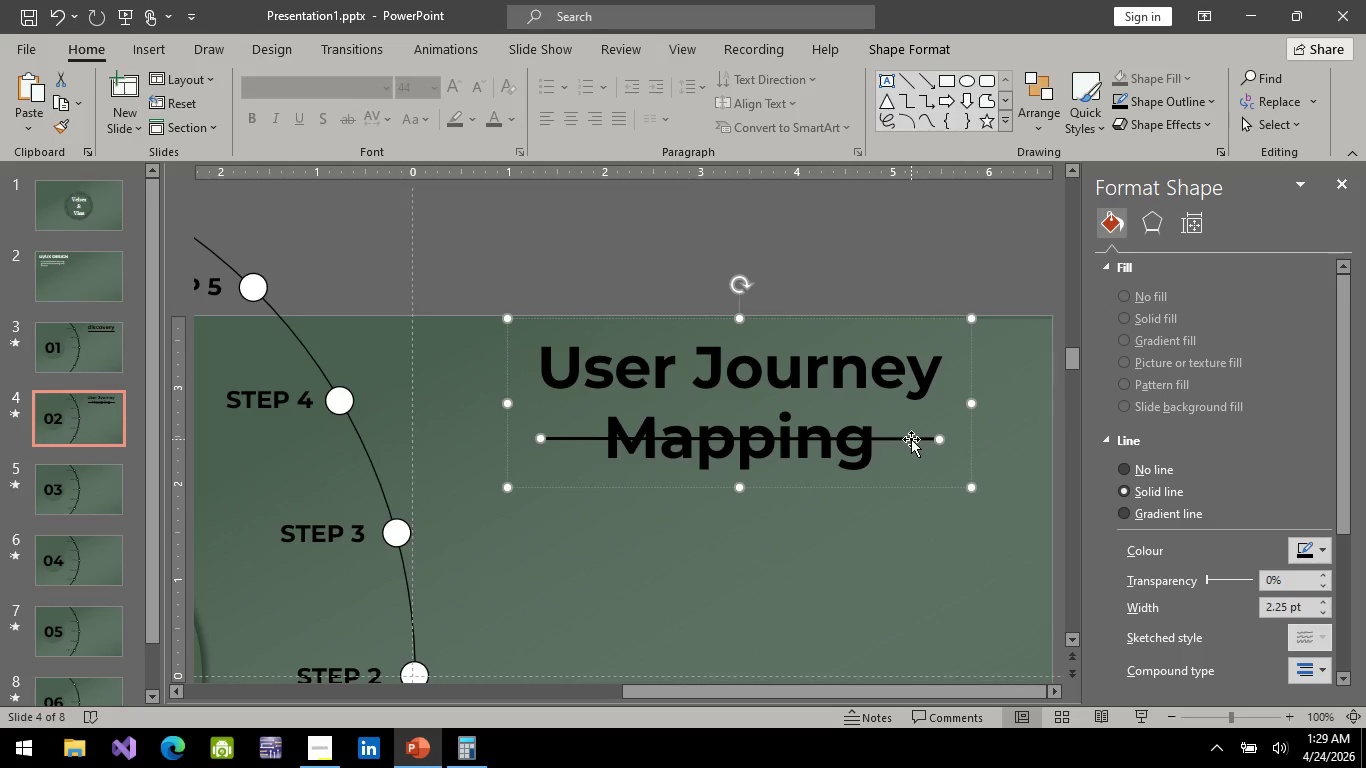 
left_click_drag(start_coordinate=[911, 439], to_coordinate=[916, 476])
 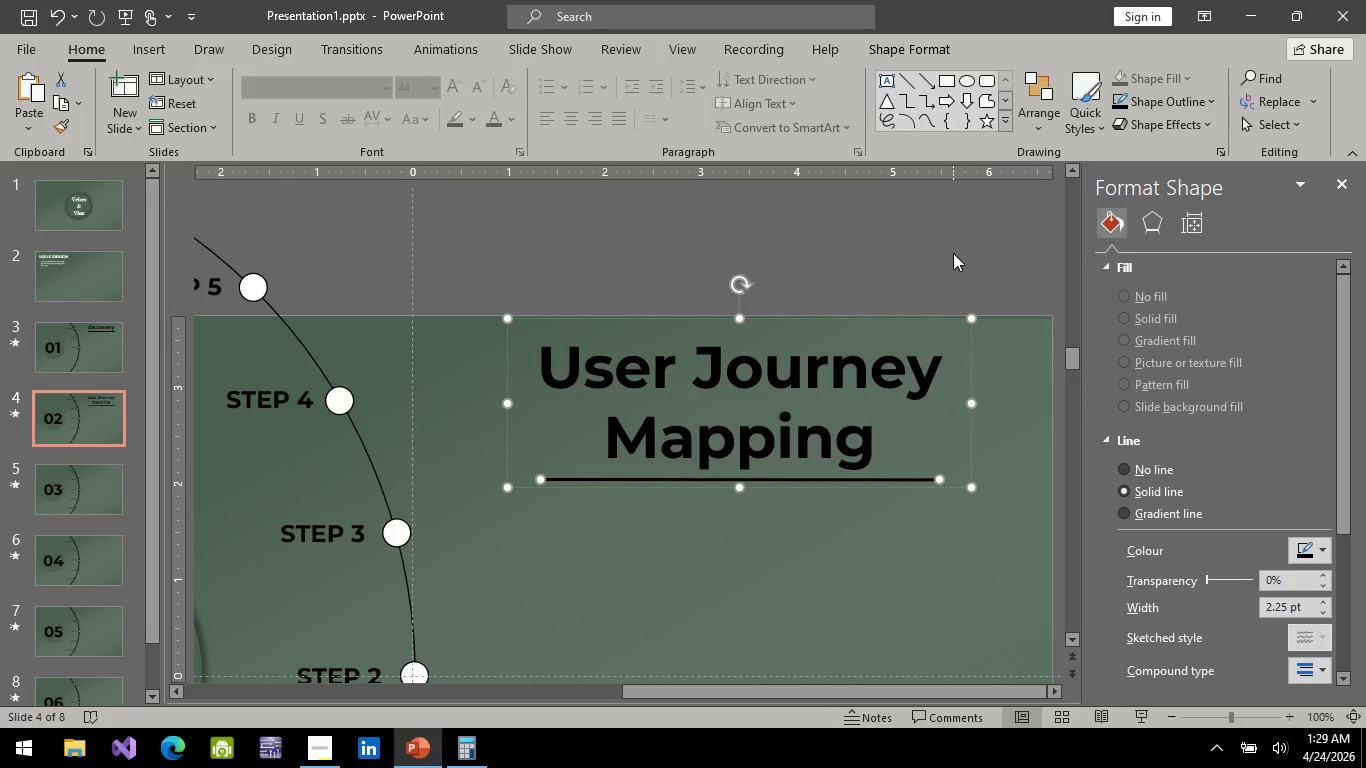 
left_click([953, 251])
 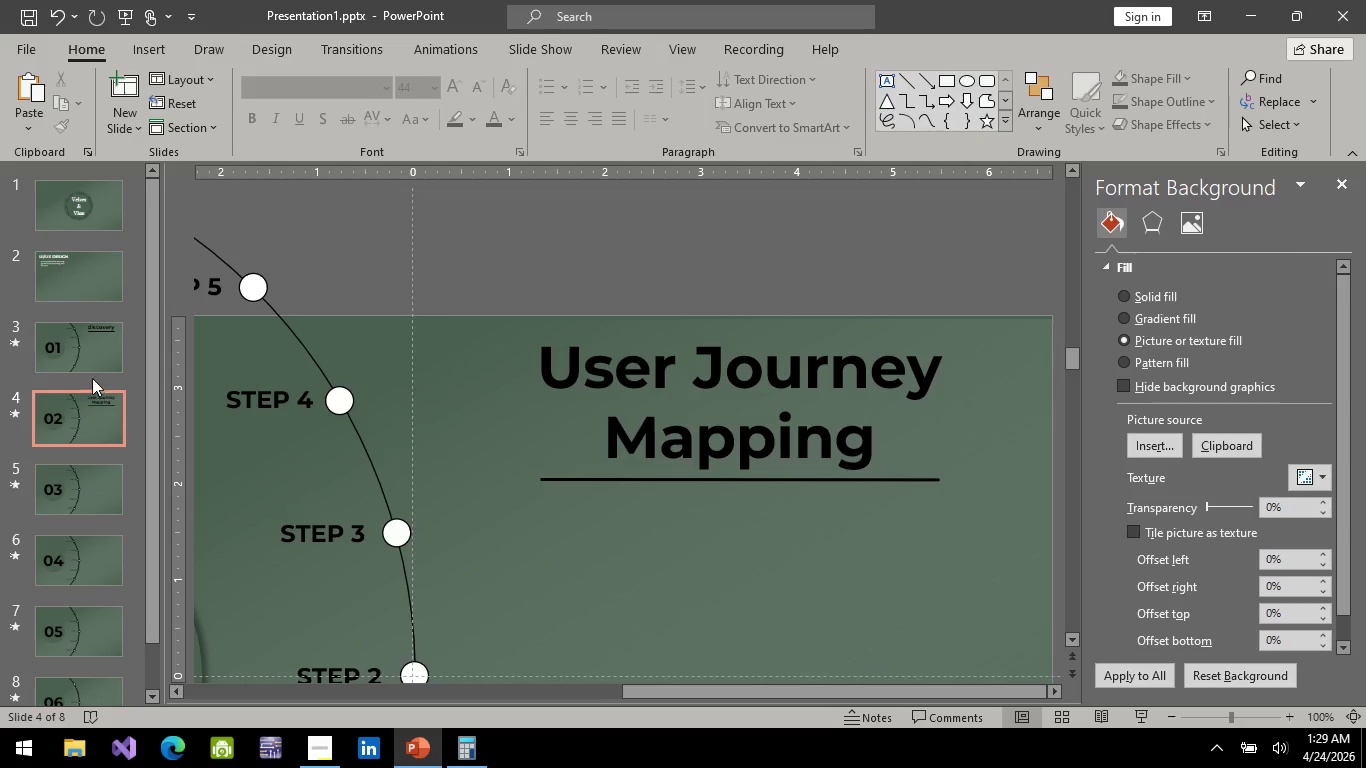 
left_click([98, 354])
 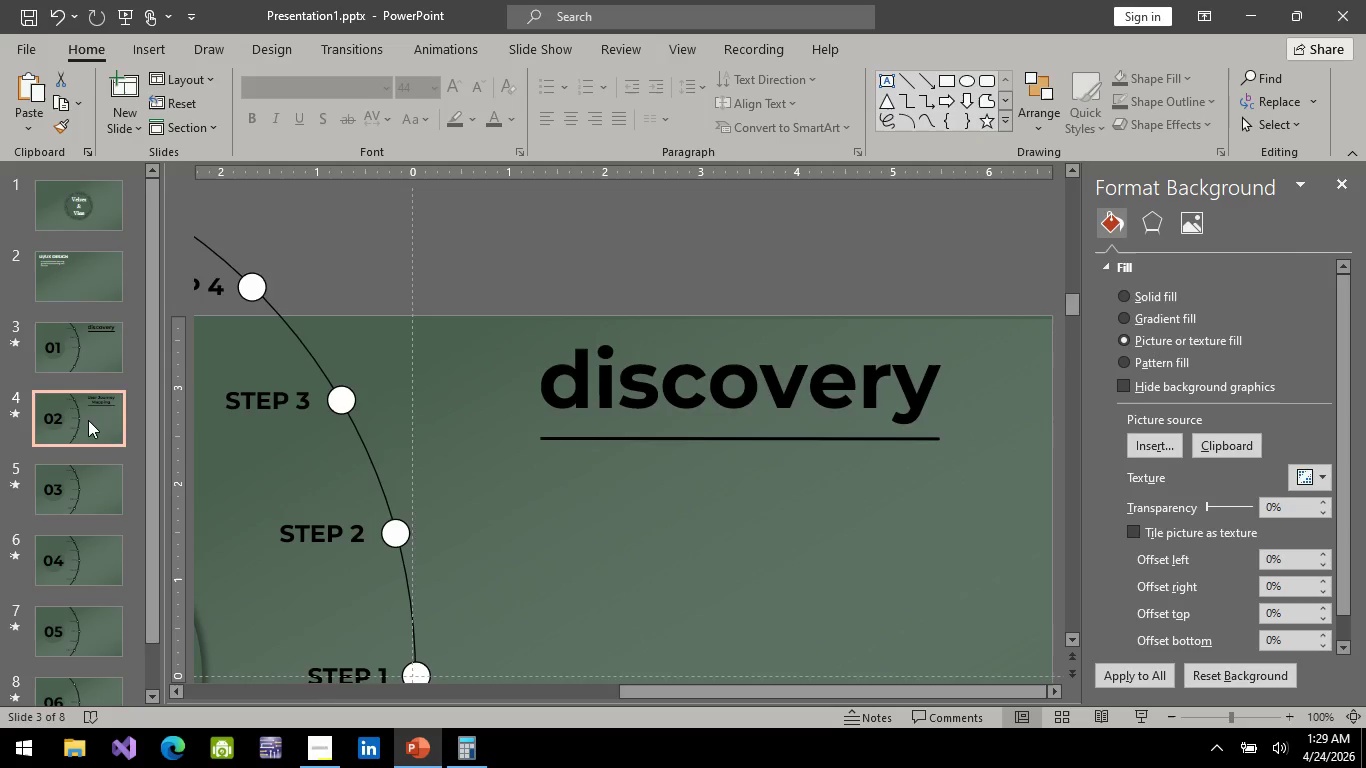 
left_click([88, 420])
 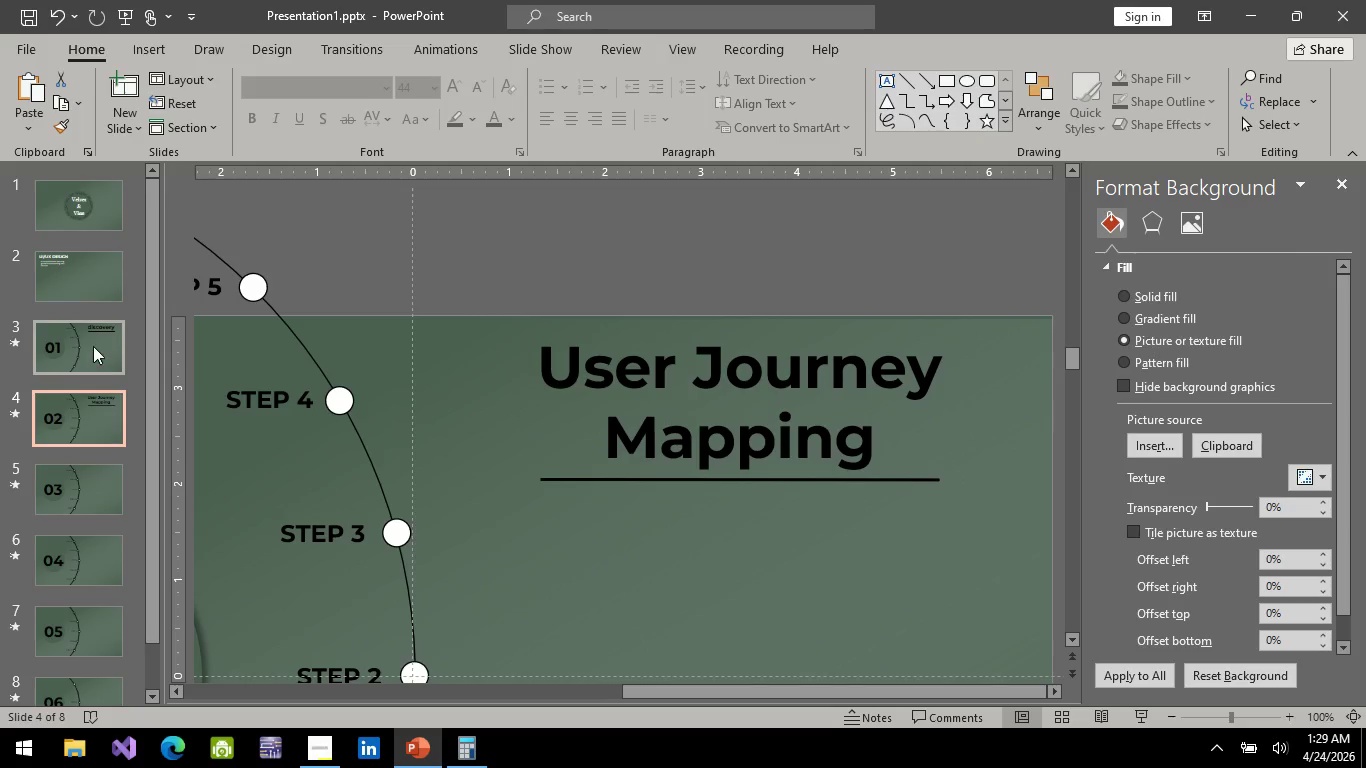 
left_click([93, 346])
 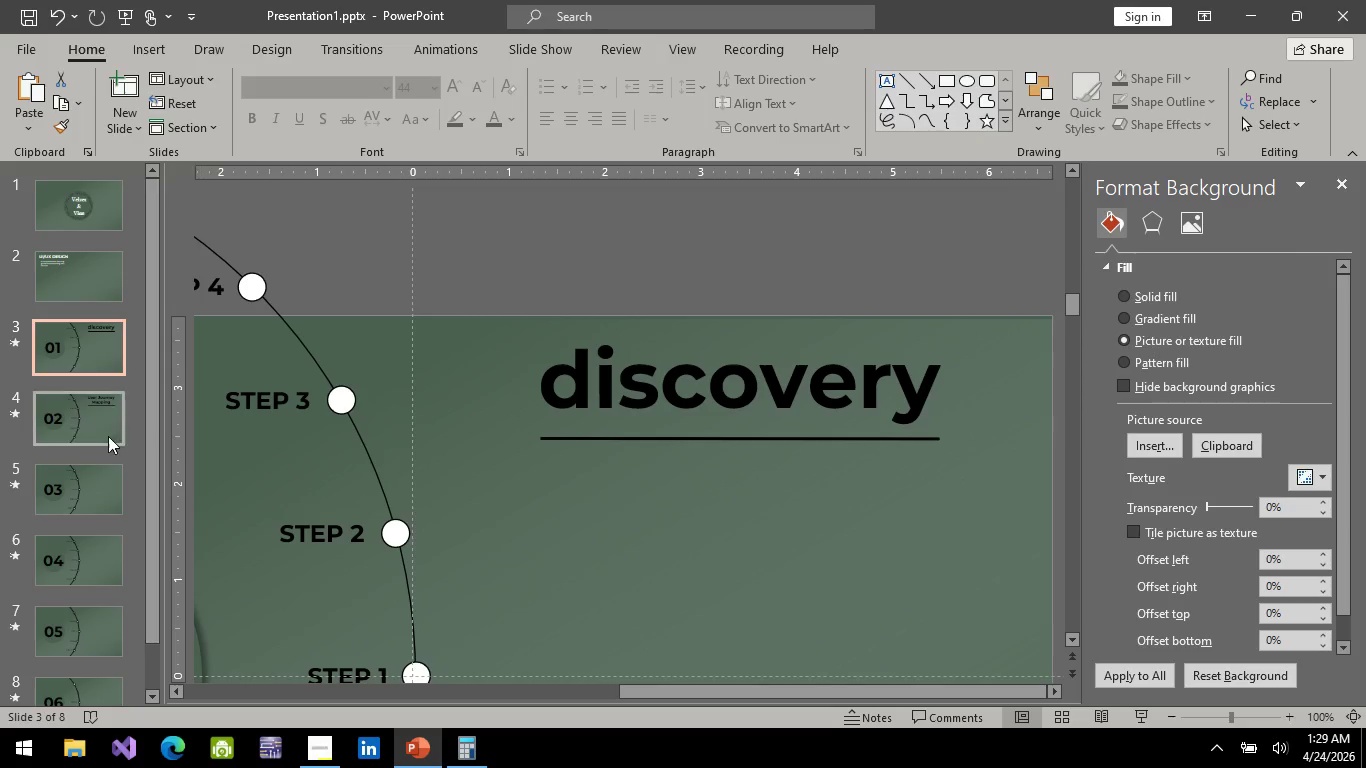 
left_click([104, 402])
 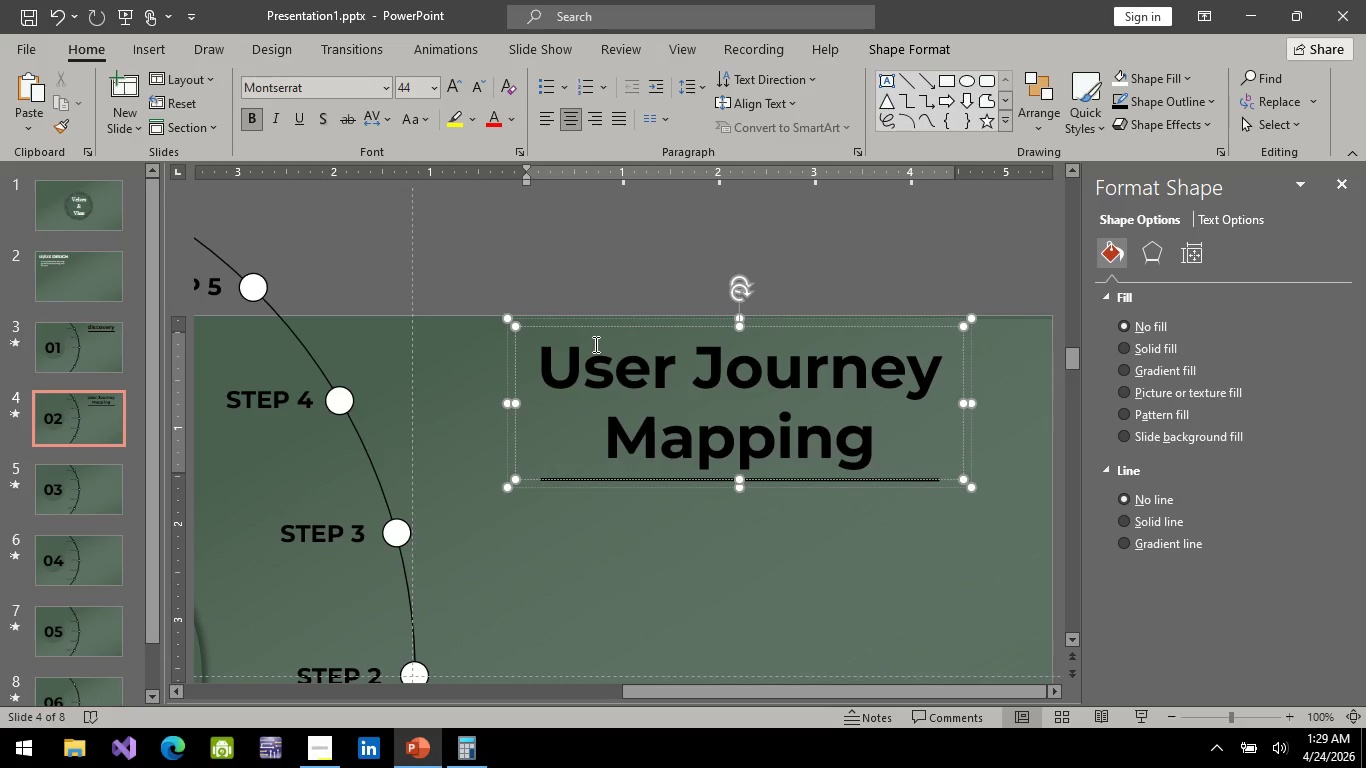 
key(Backspace)
 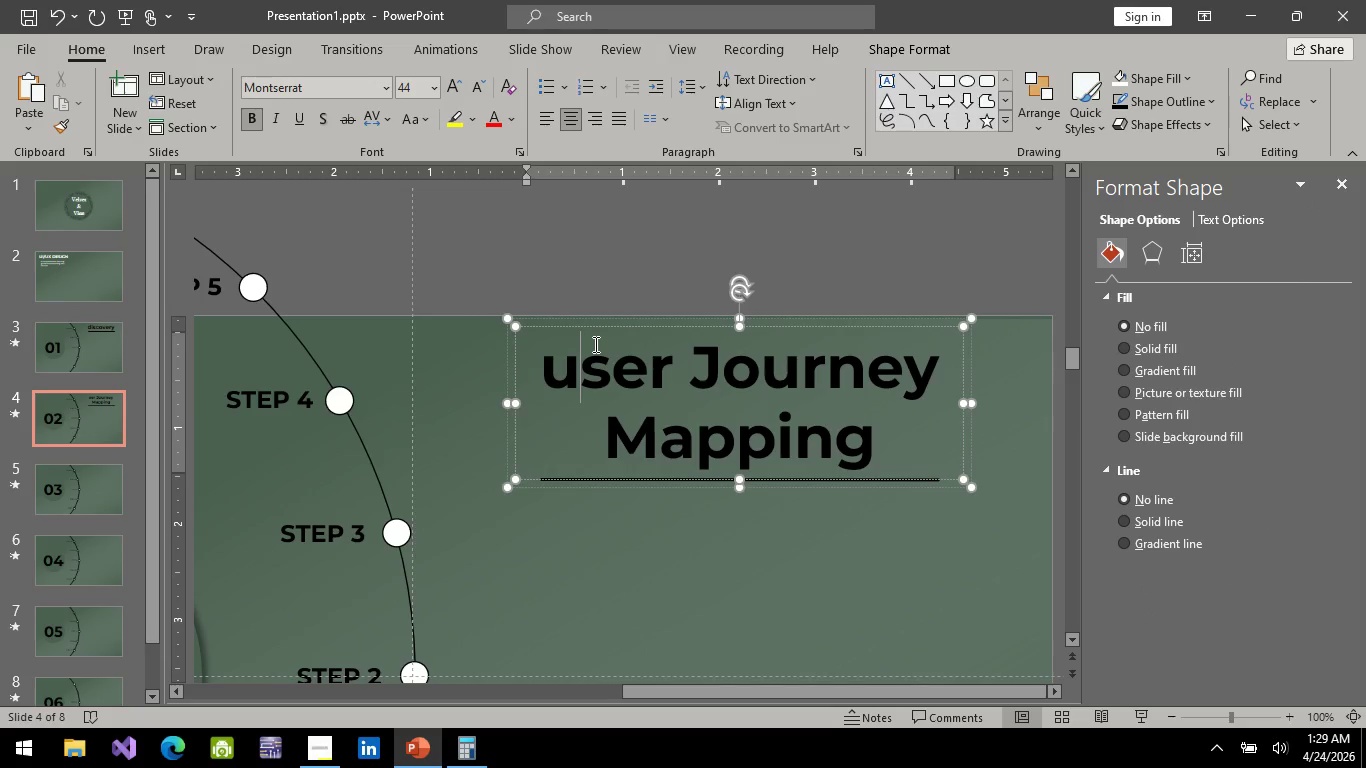 
key(U)
 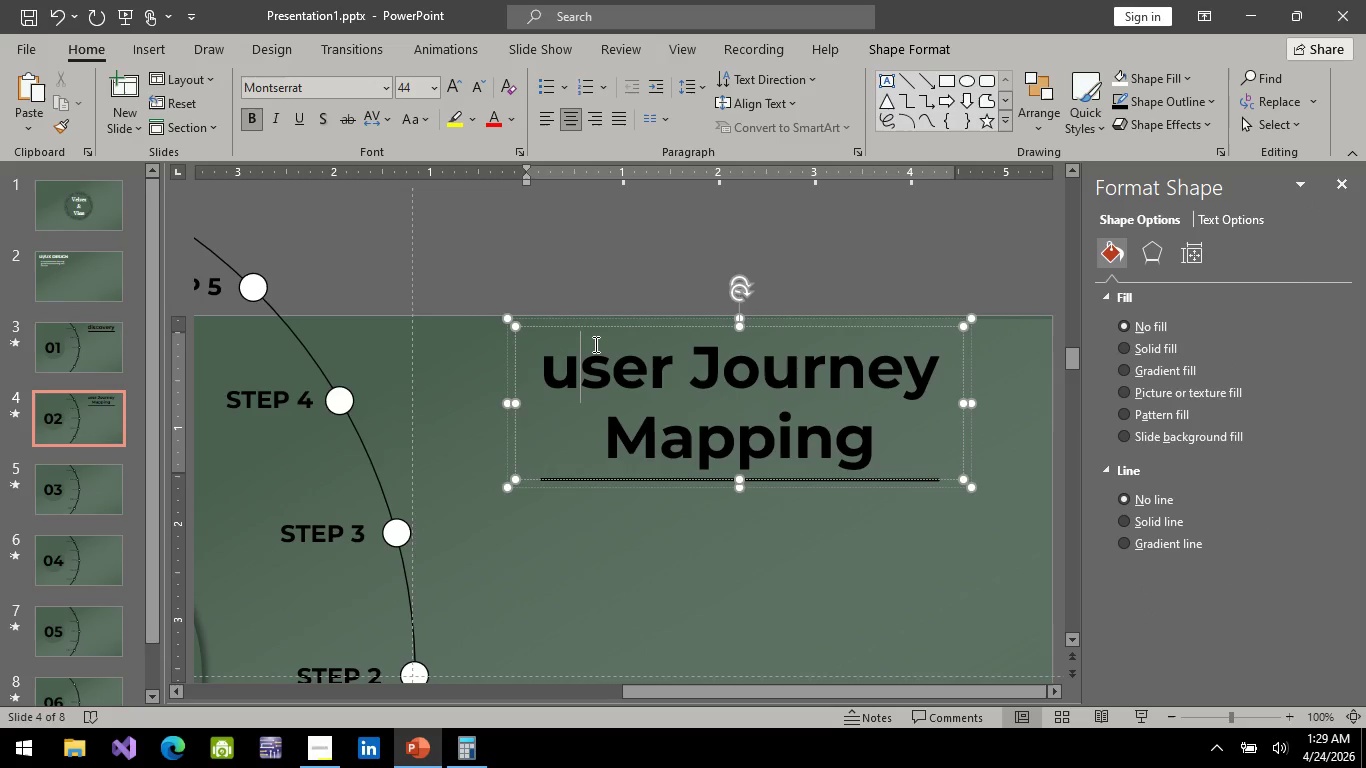 
key(ArrowRight)
 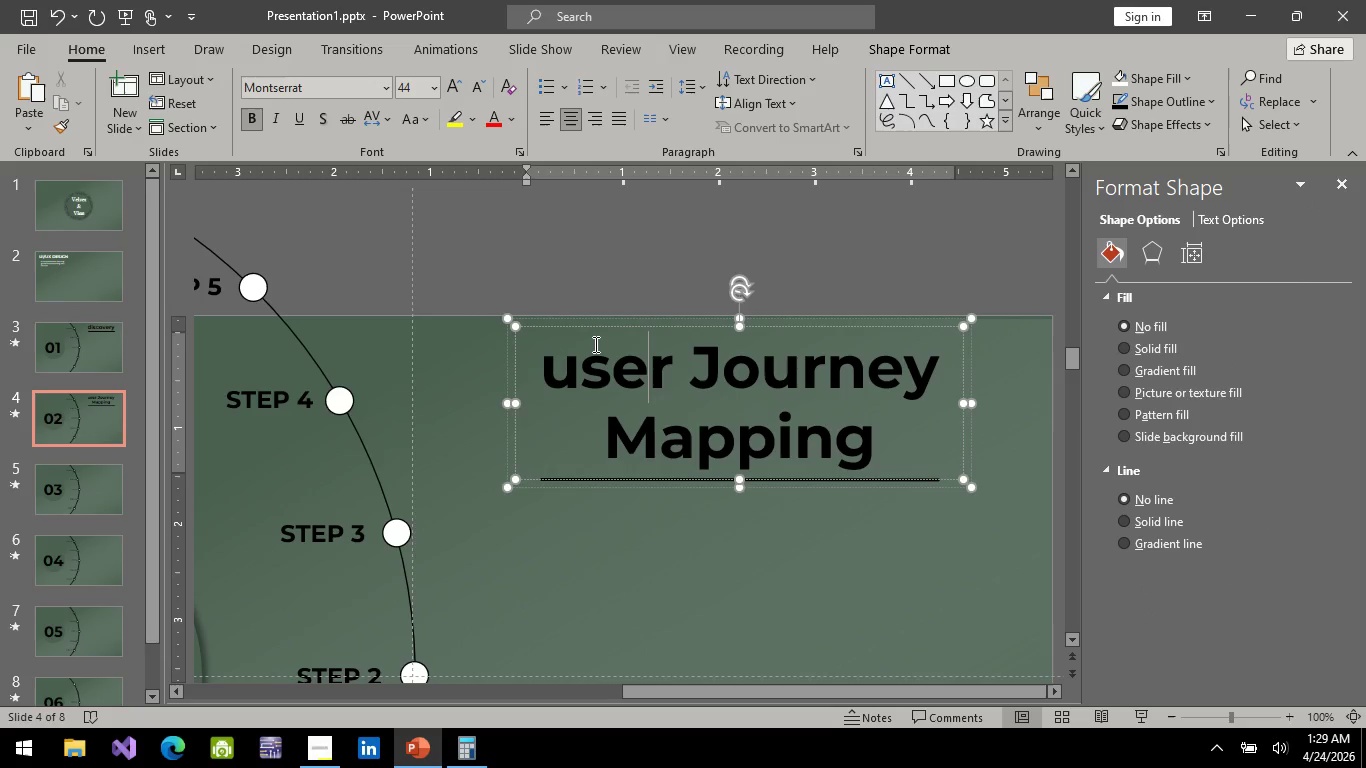 
key(ArrowRight)
 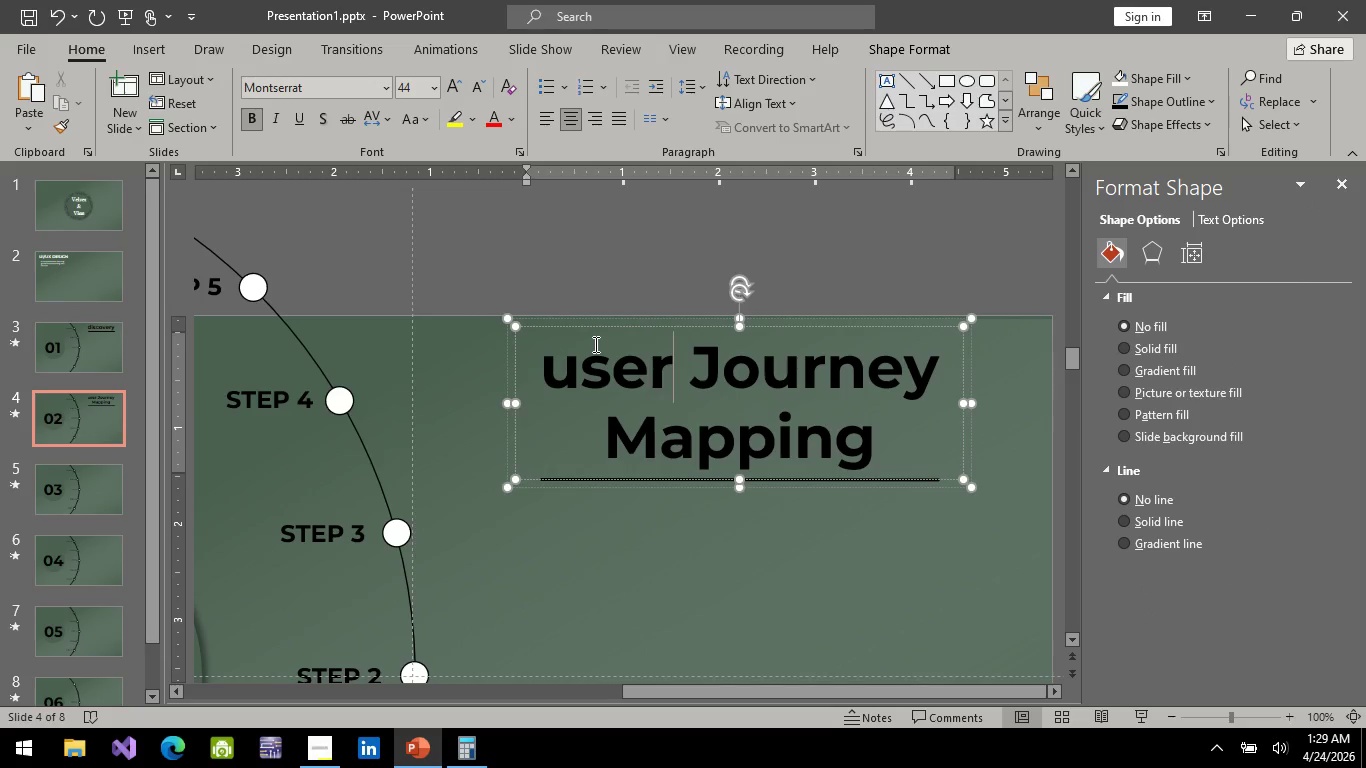 
key(ArrowRight)
 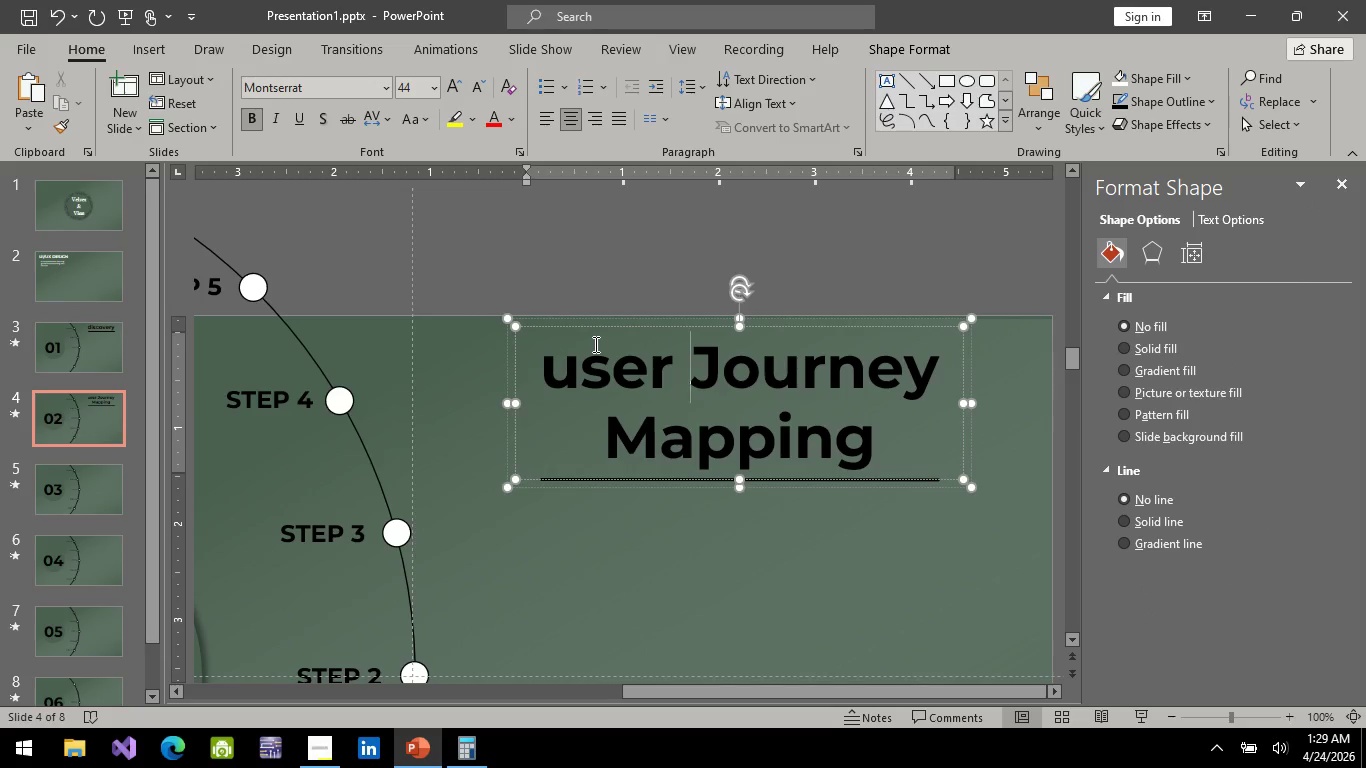 
key(ArrowRight)
 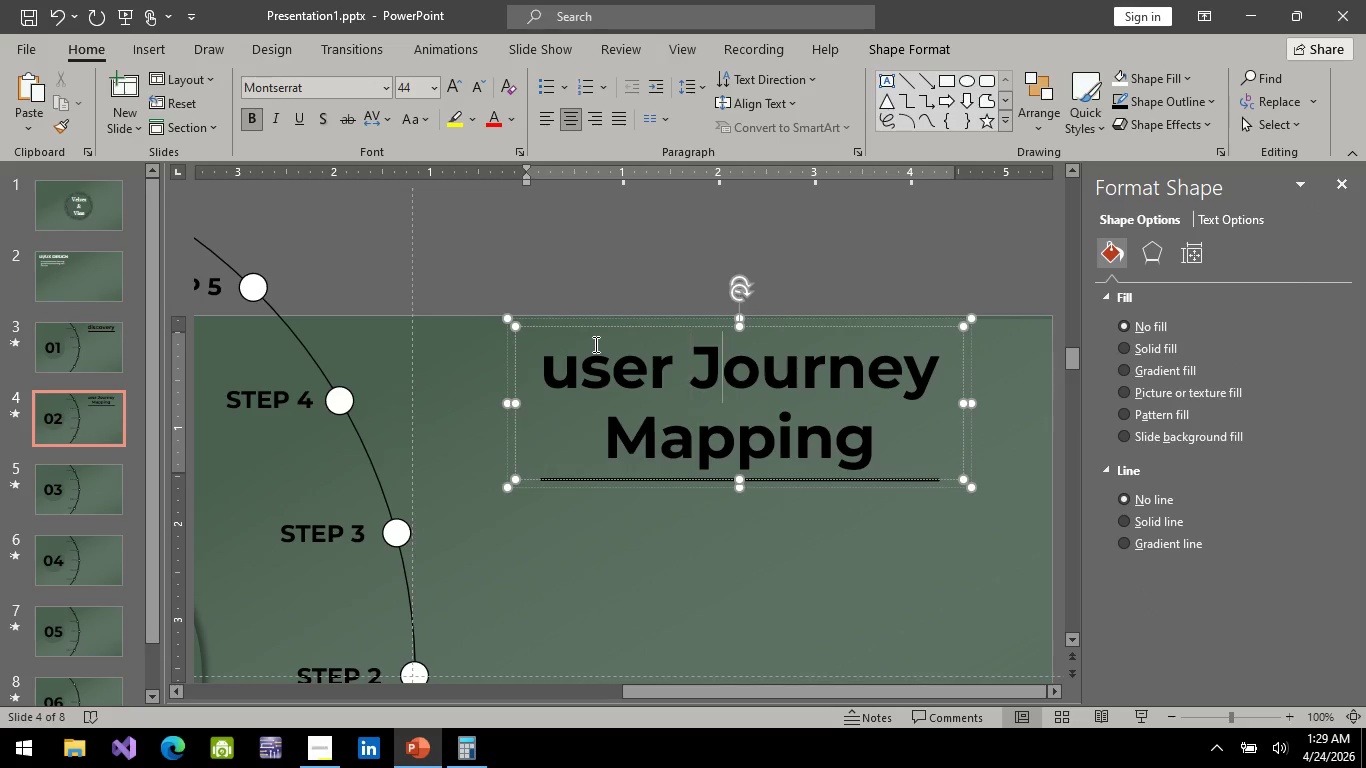 
key(ArrowRight)
 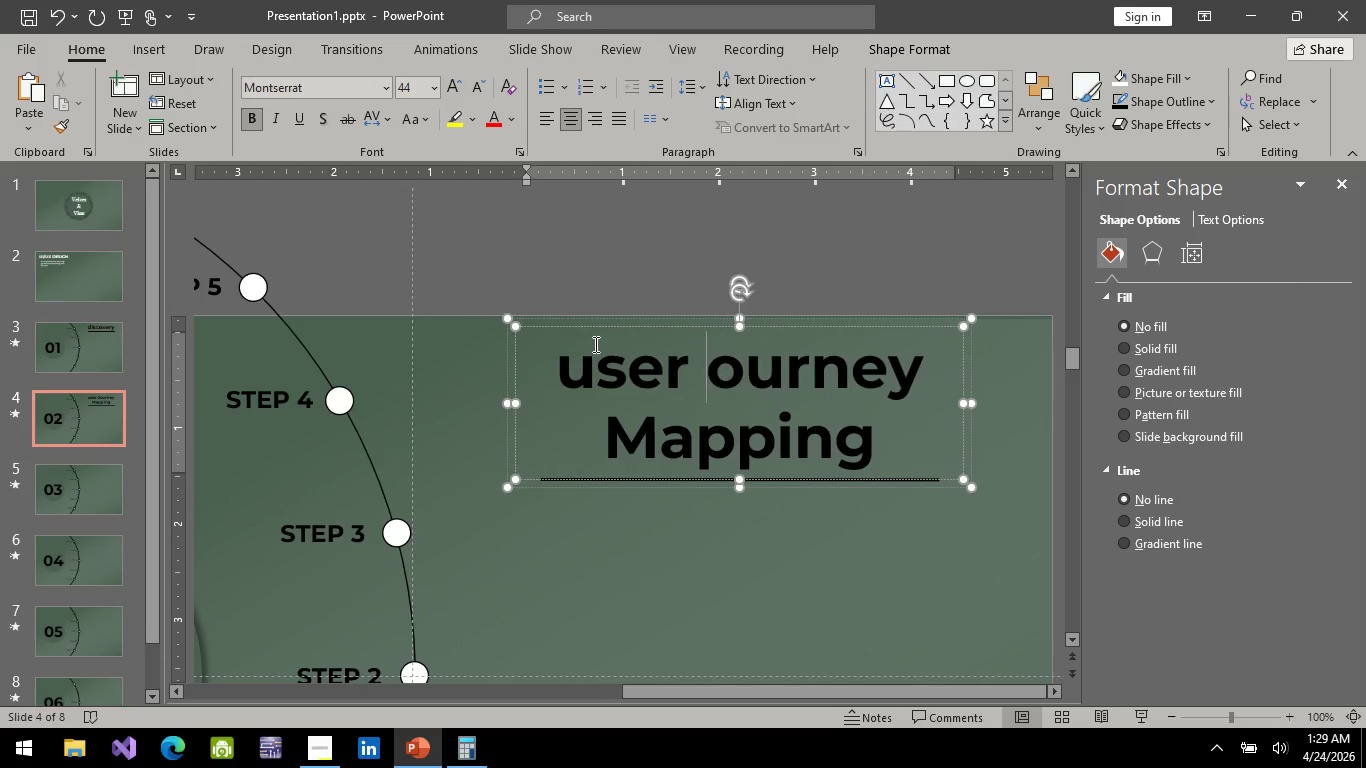 
key(Backspace)
 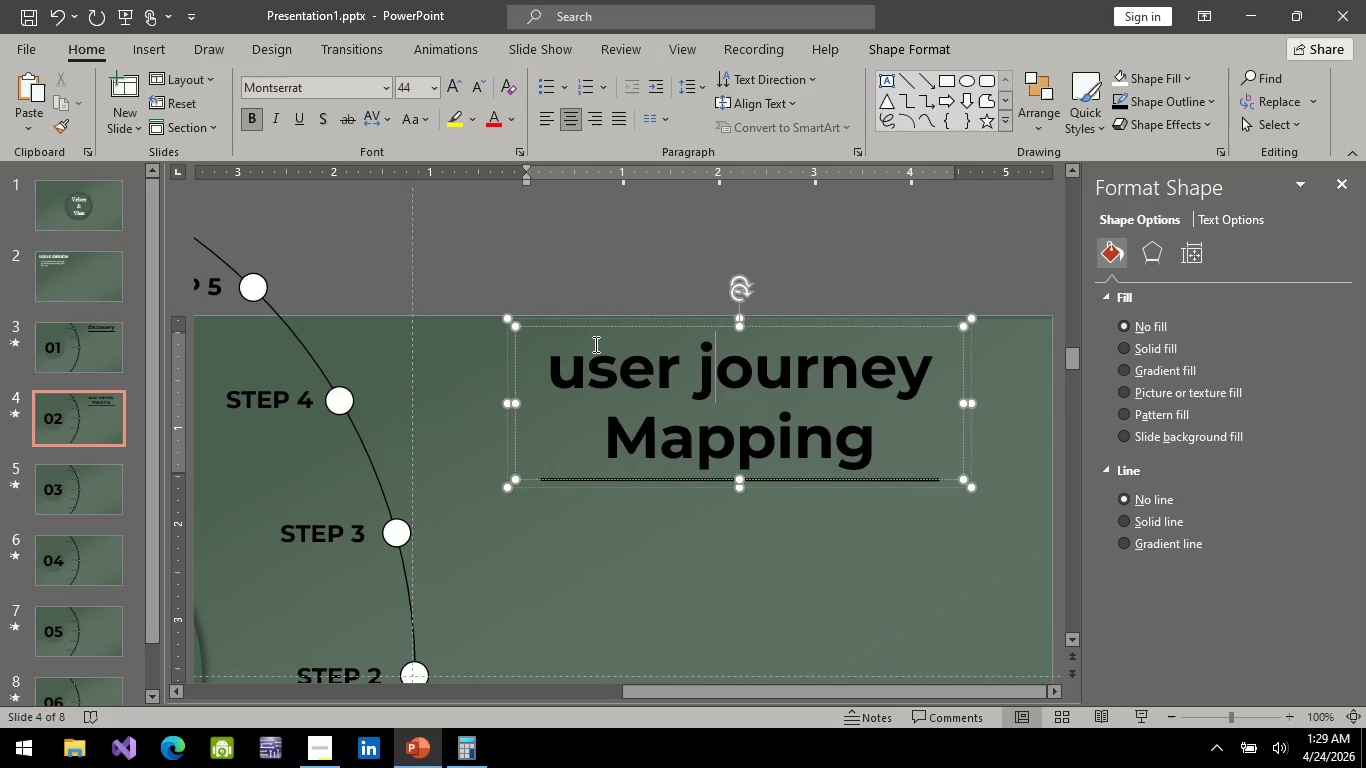 
key(J)
 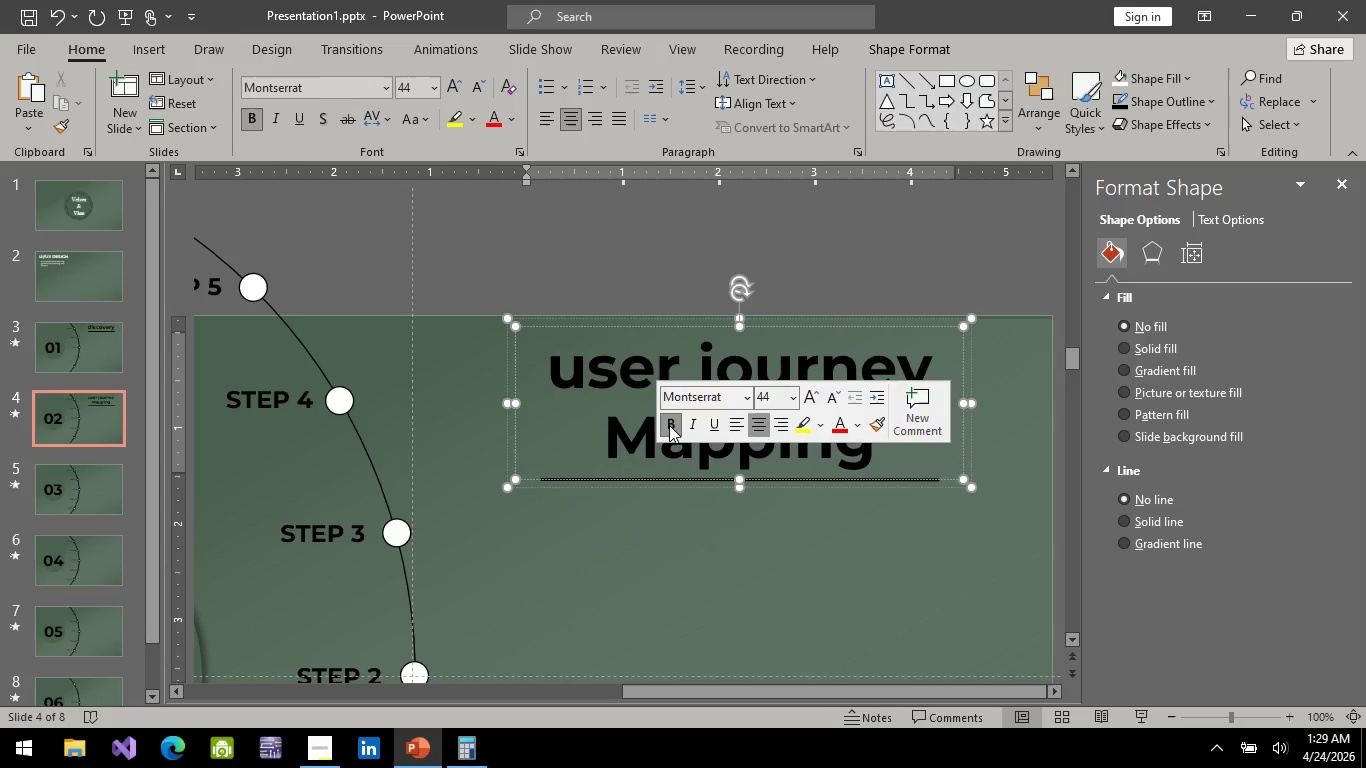 
key(Backspace)
 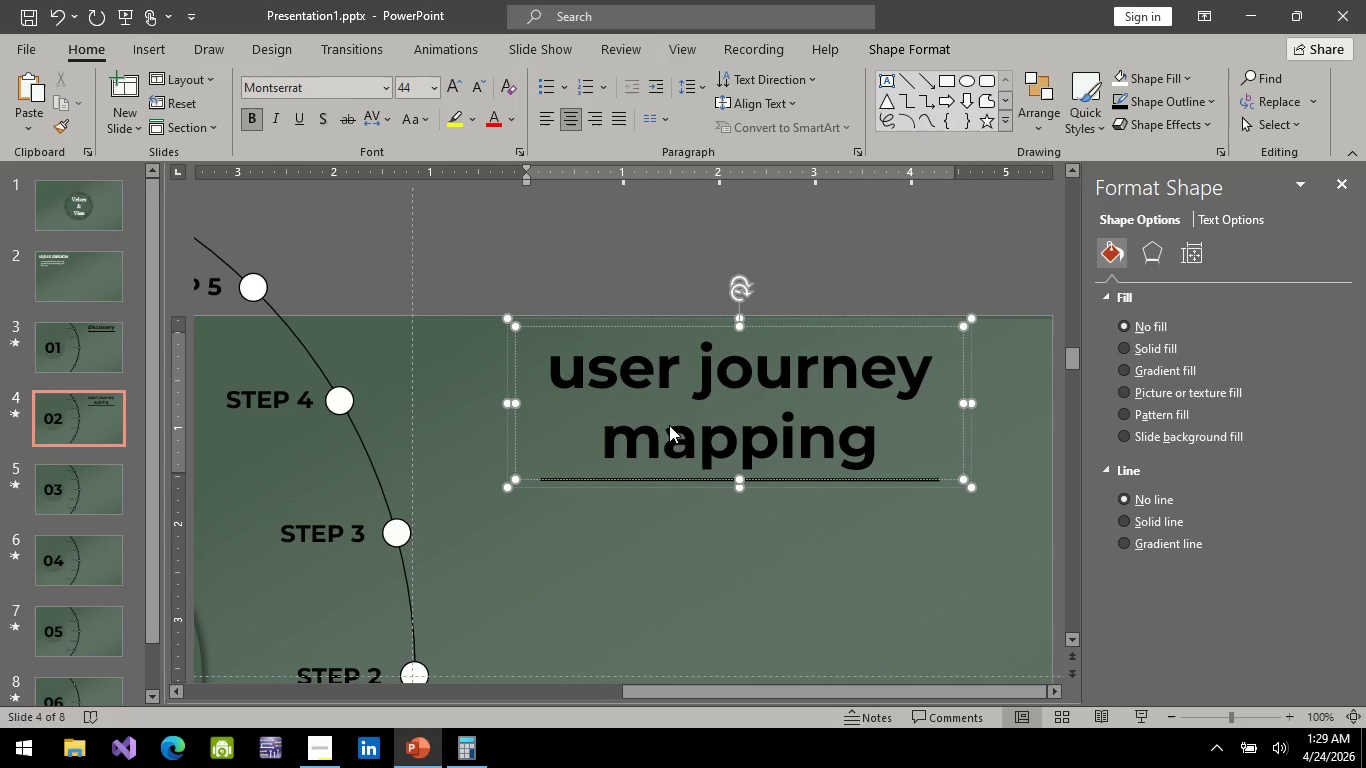 
key(M)
 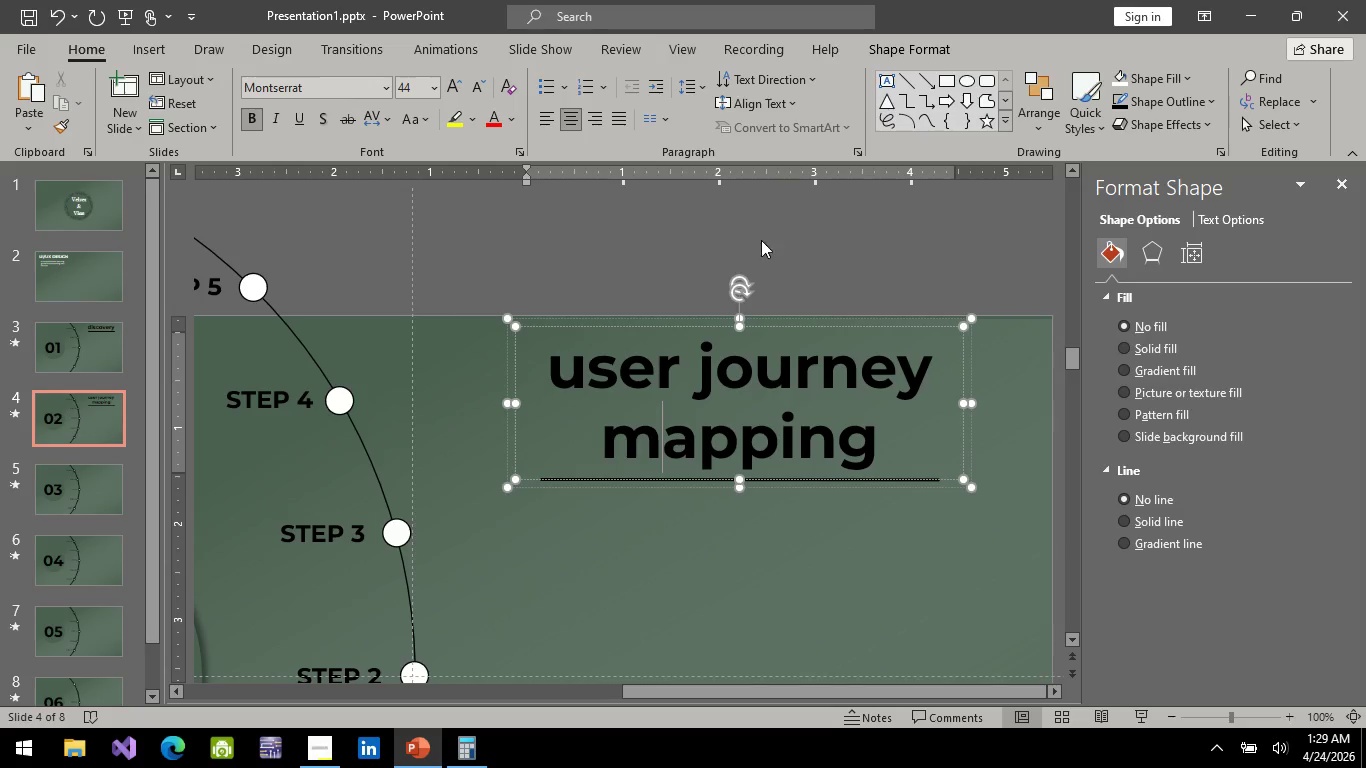 
left_click([784, 228])
 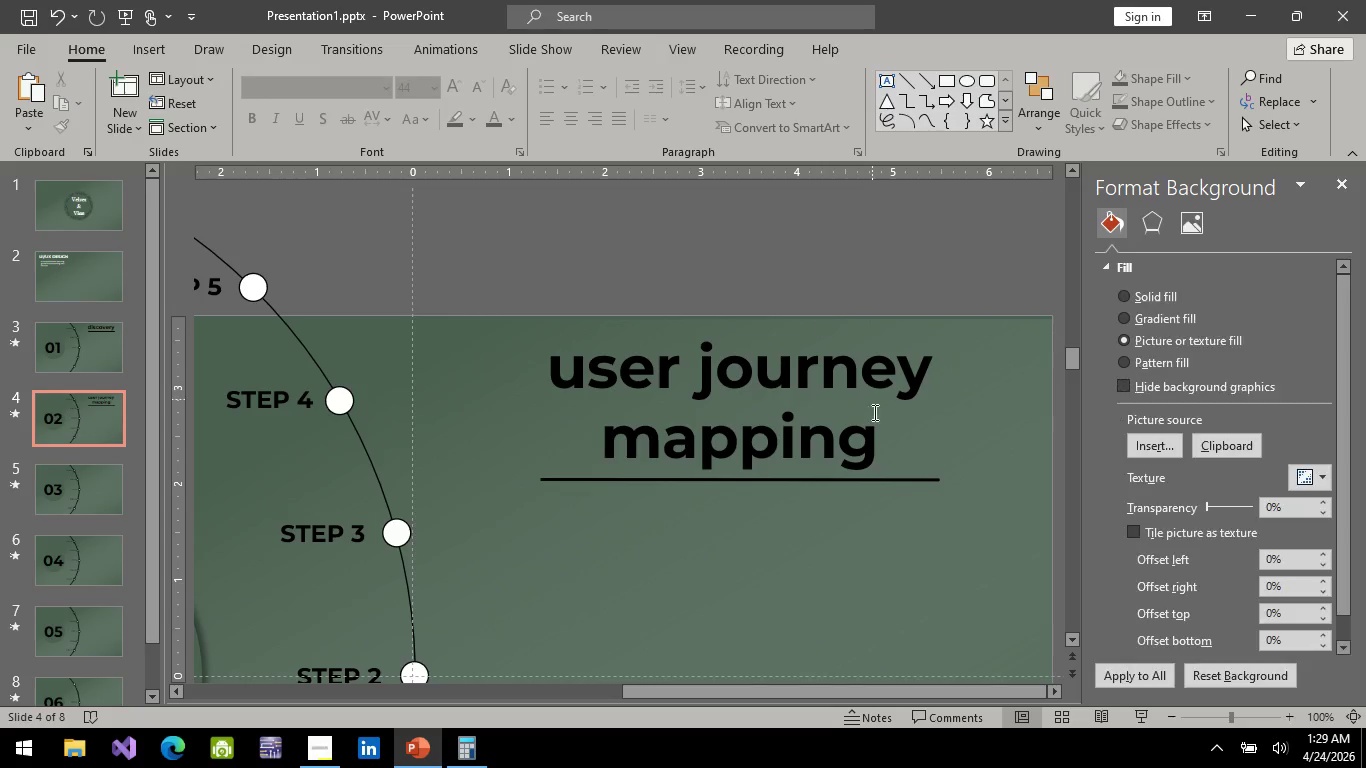 
hold_key(key=ControlLeft, duration=0.39)
scroll: coordinate [777, 372], scroll_direction: down, amount: 2.0
 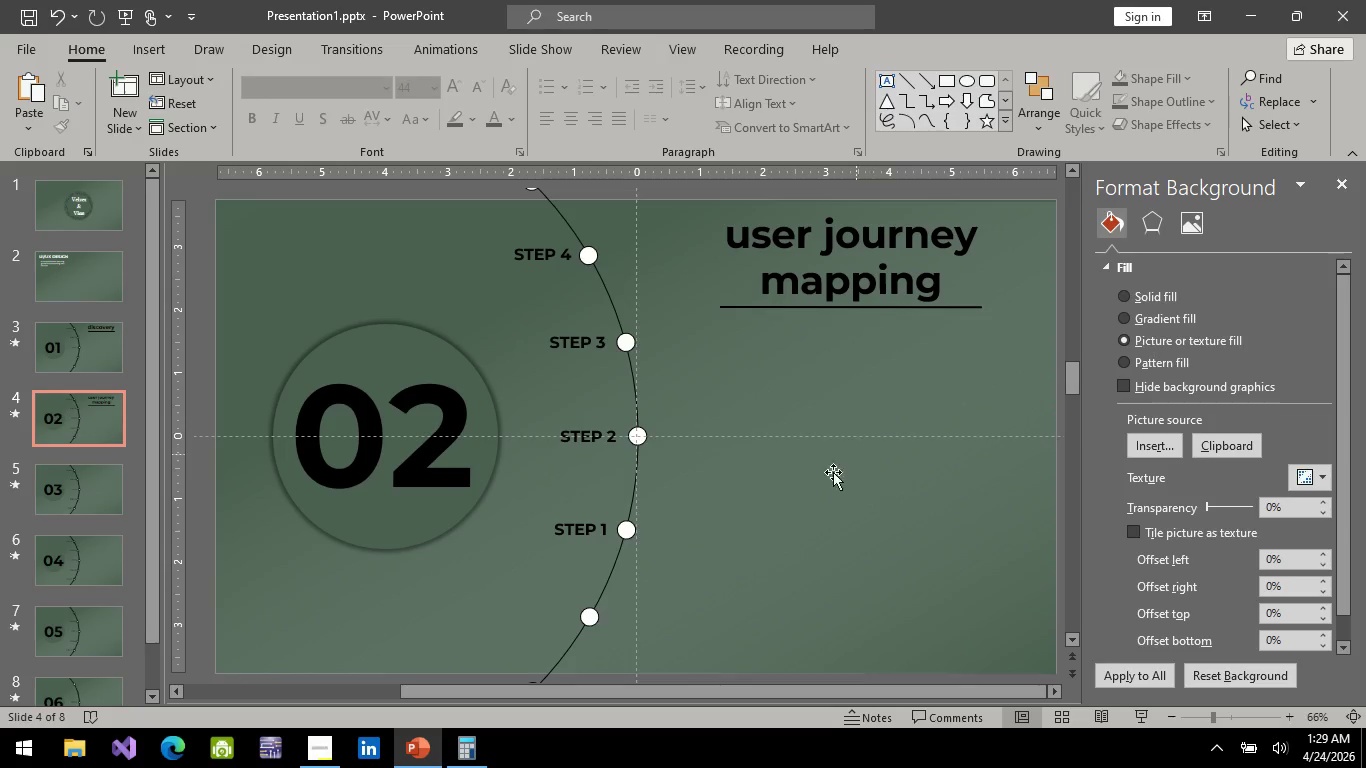 
key(Control+ControlLeft)
 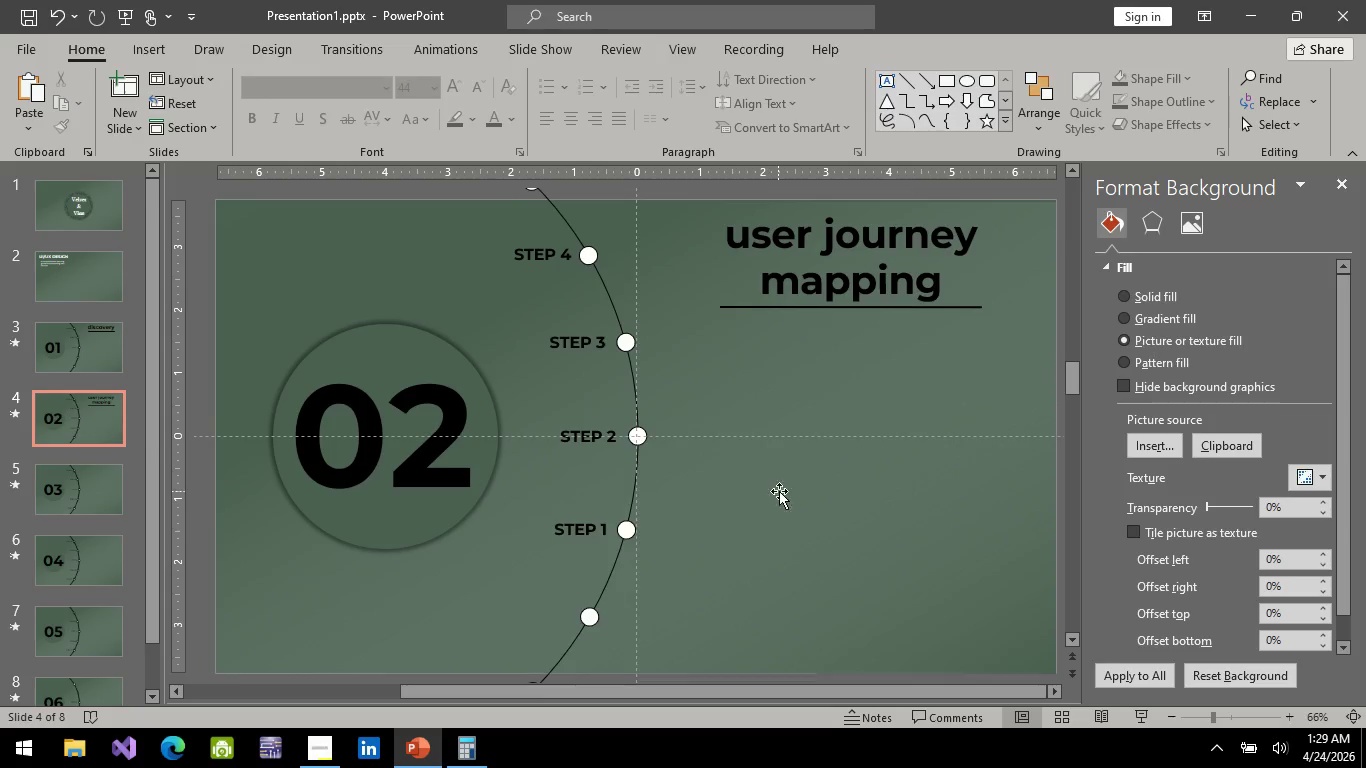 
key(Control+ControlLeft)
 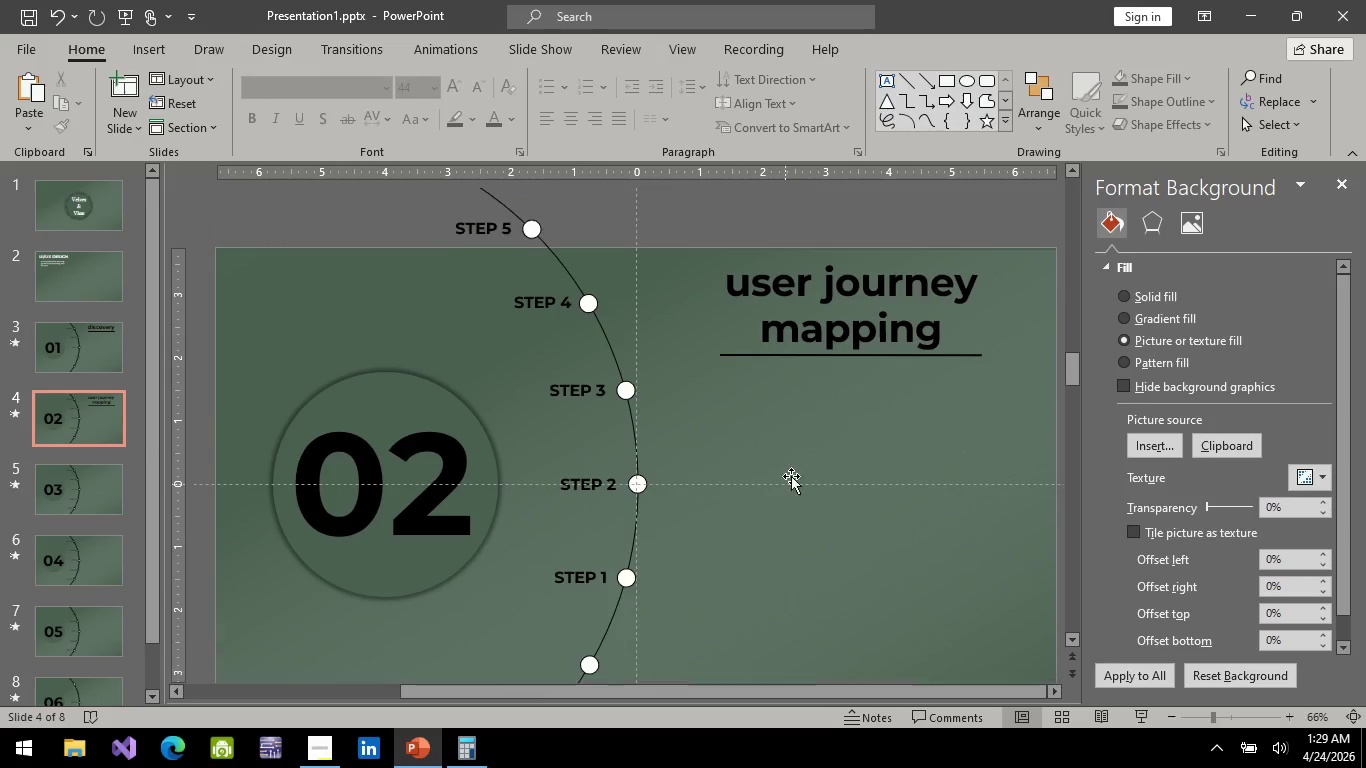 
key(Control+ControlLeft)
 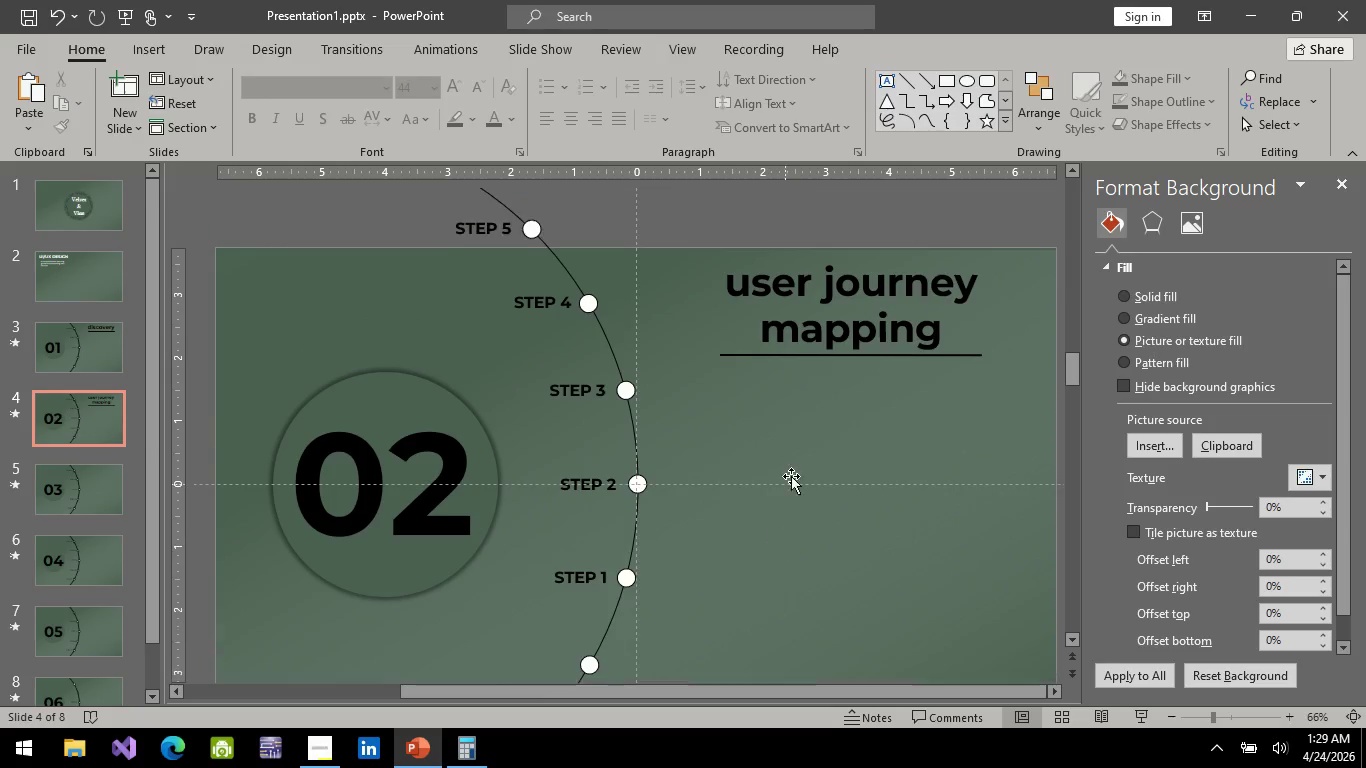 
scroll: coordinate [872, 444], scroll_direction: up, amount: 6.0
 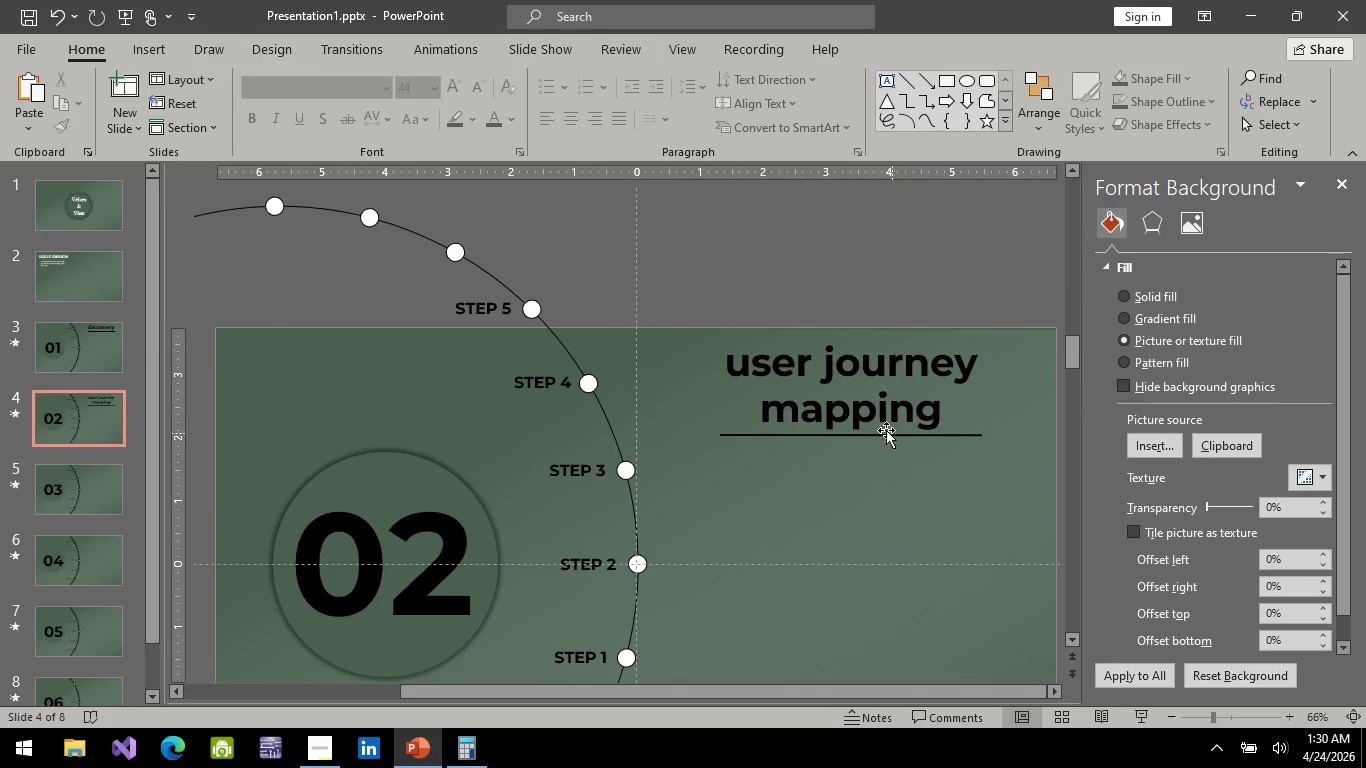 
key(Control+ControlLeft)
 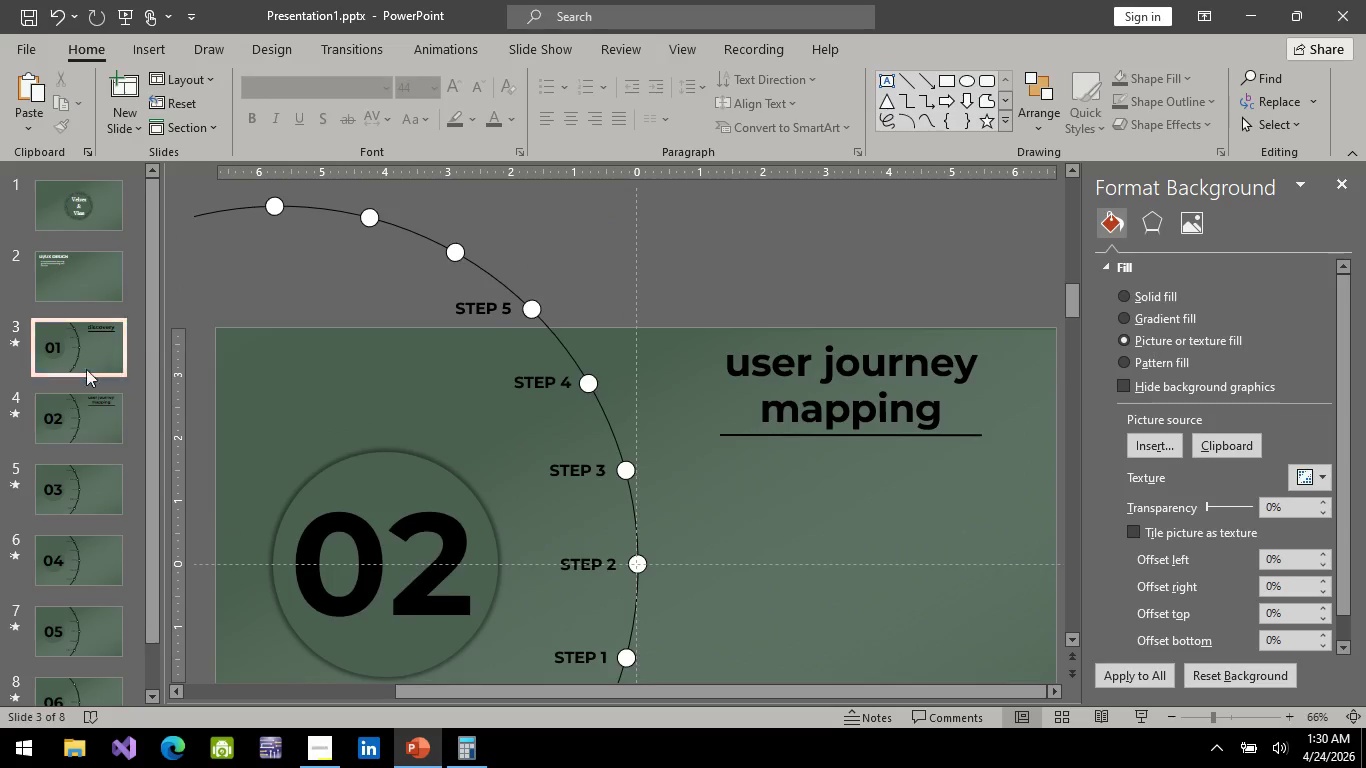 
double_click([85, 422])